 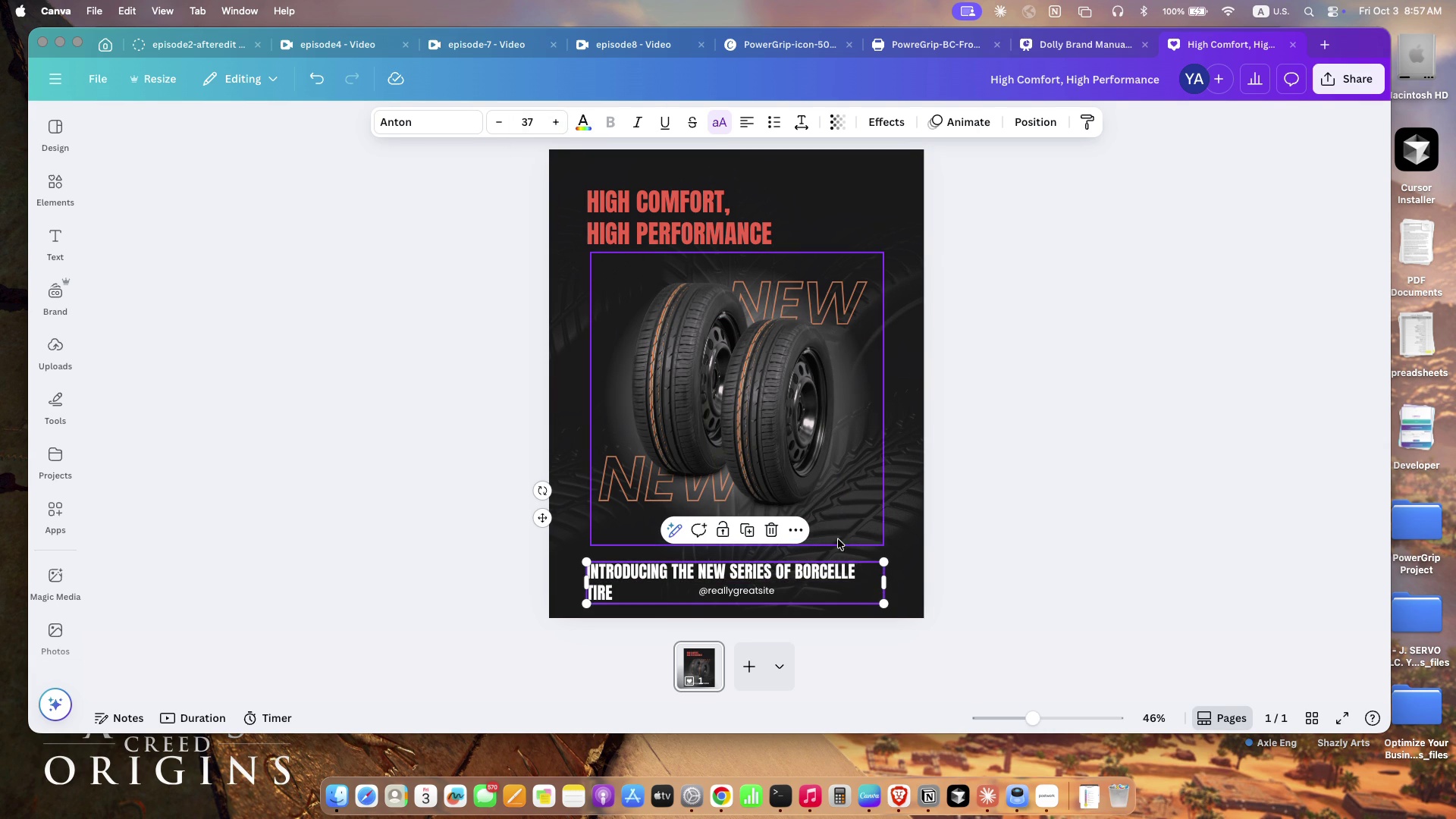 
left_click([499, 119])
 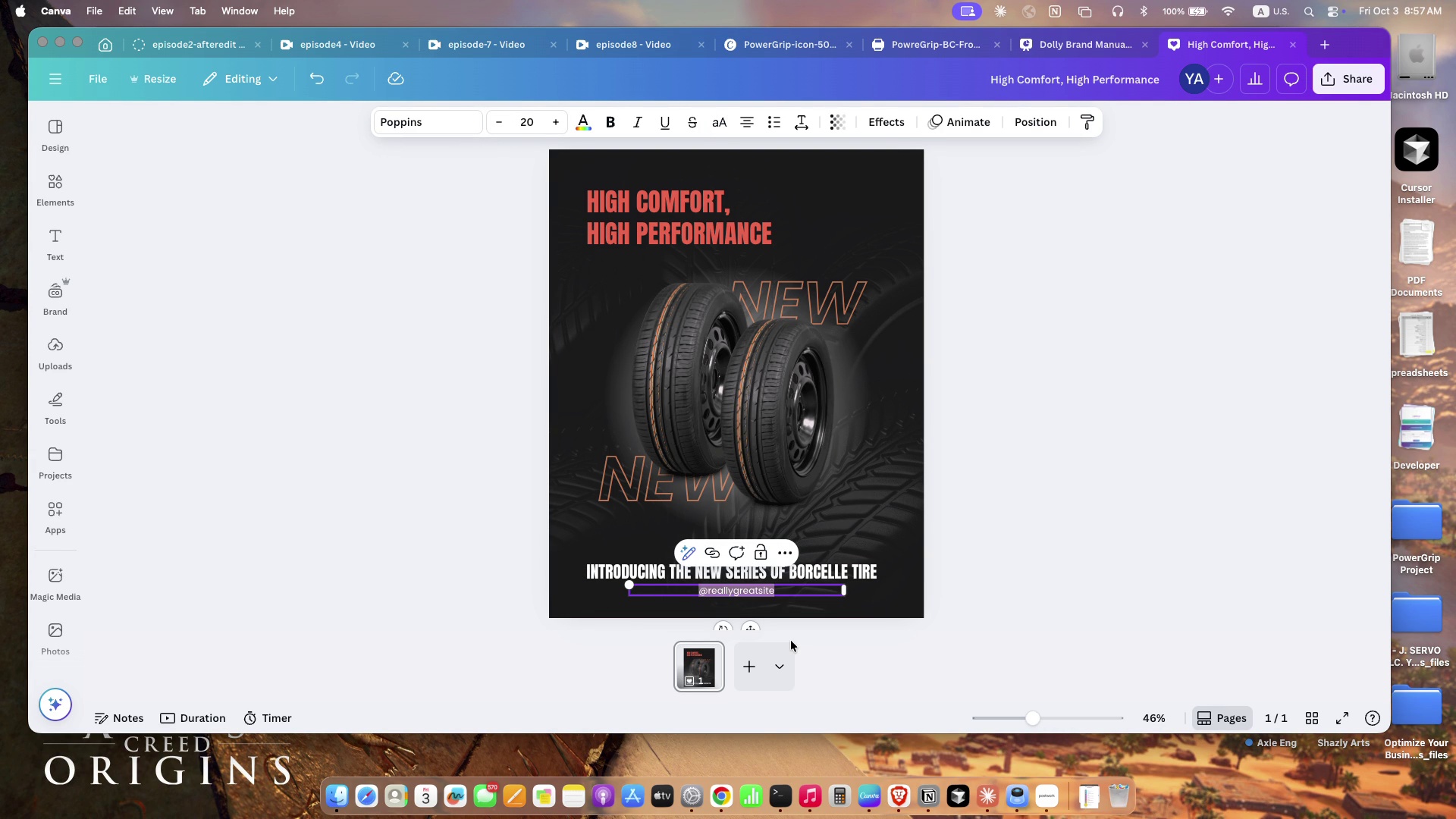 
wait(6.05)
 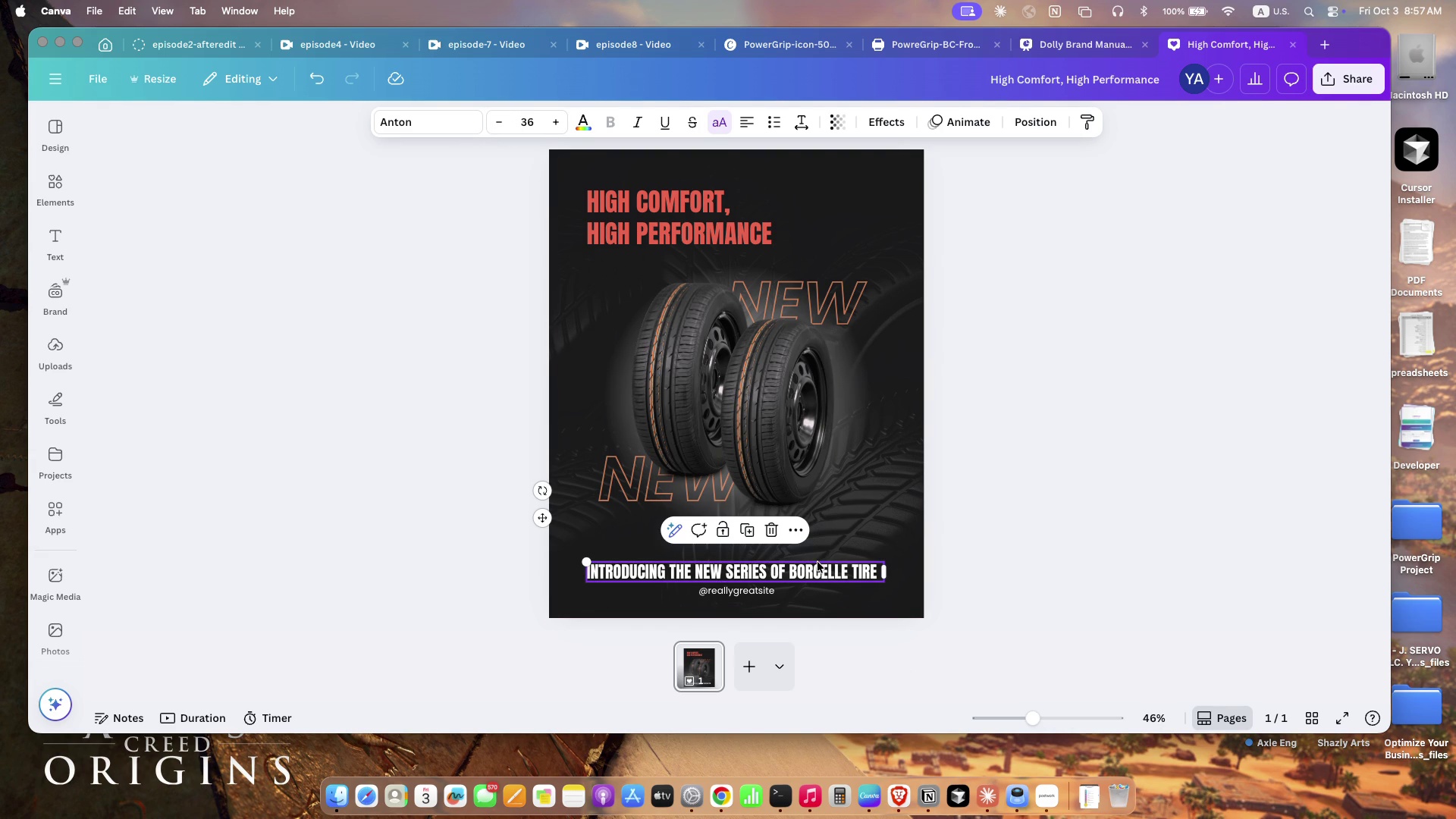 
type(www.powergf)
key(Backspace)
type(rip.com)
 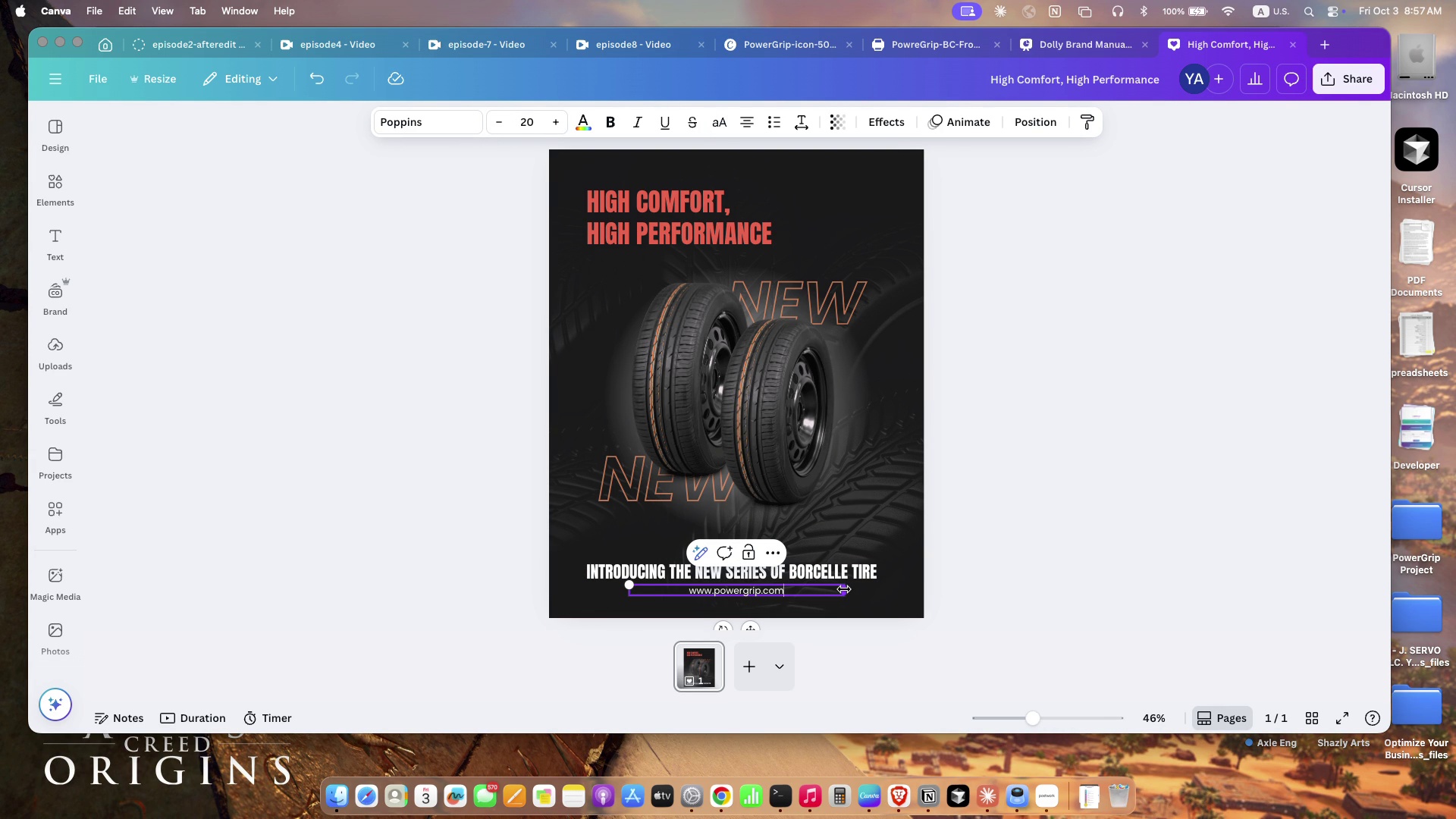 
double_click([844, 589])